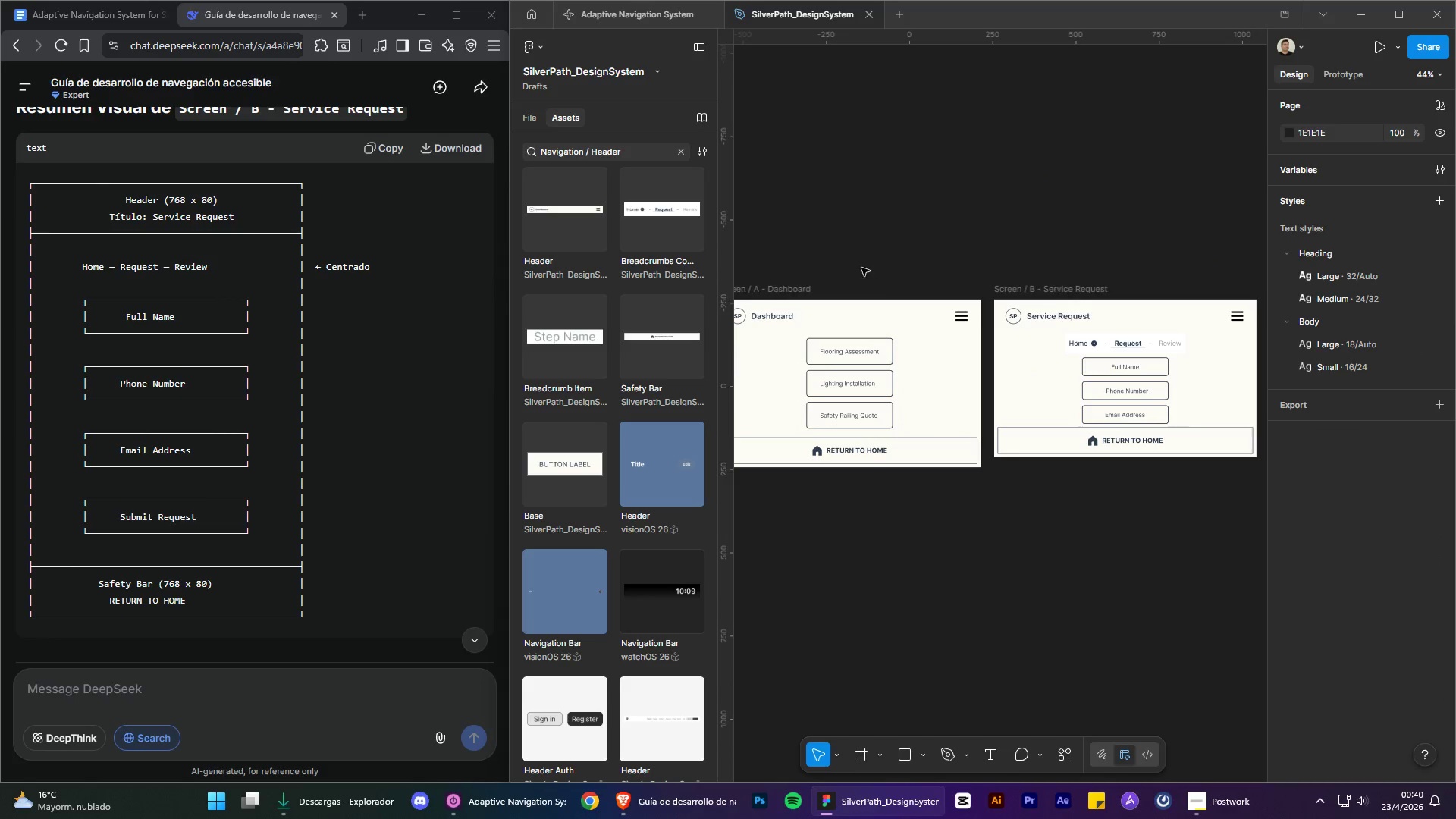 
left_click_drag(start_coordinate=[858, 259], to_coordinate=[934, 243])
 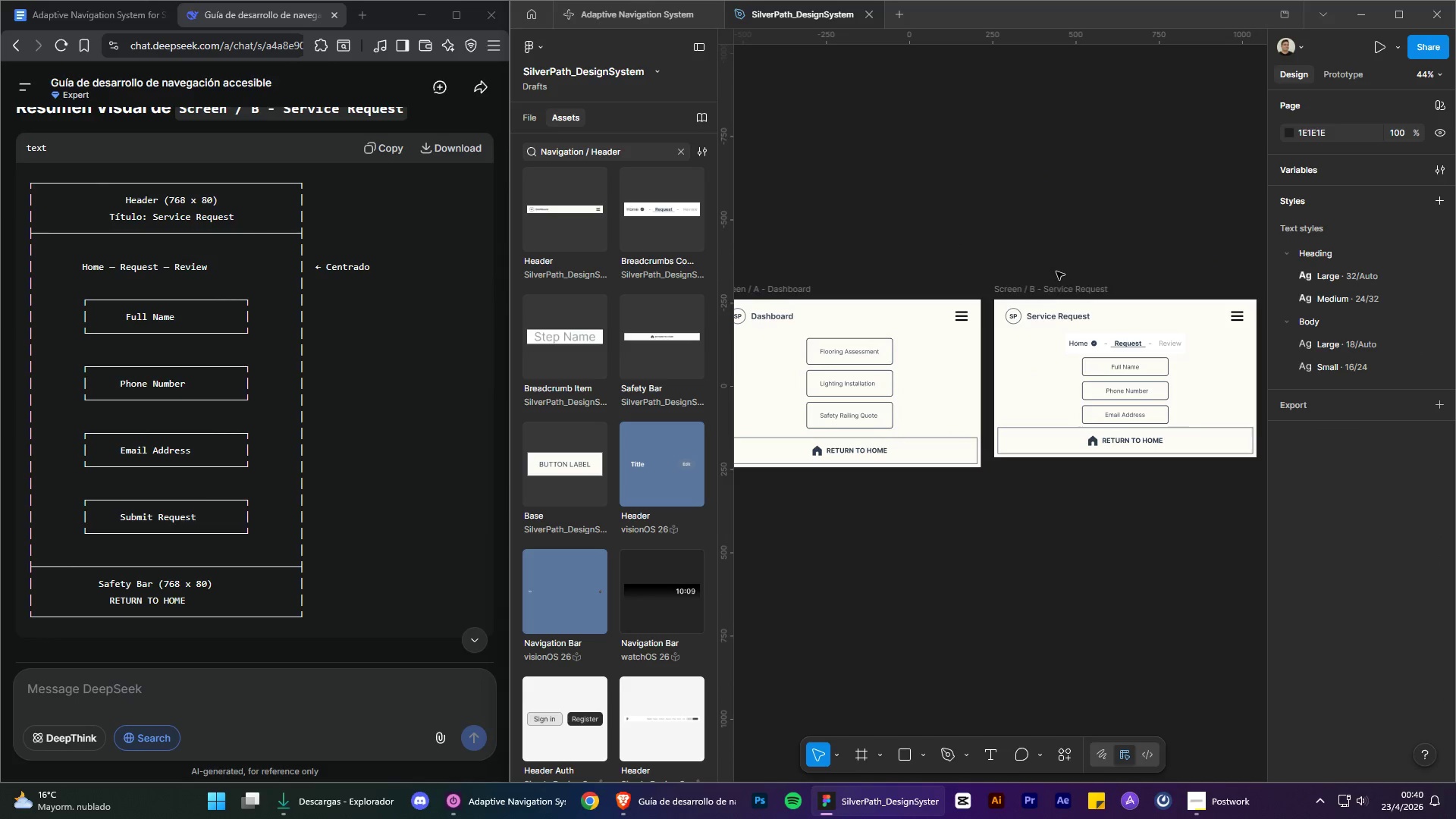 
left_click([1064, 284])
 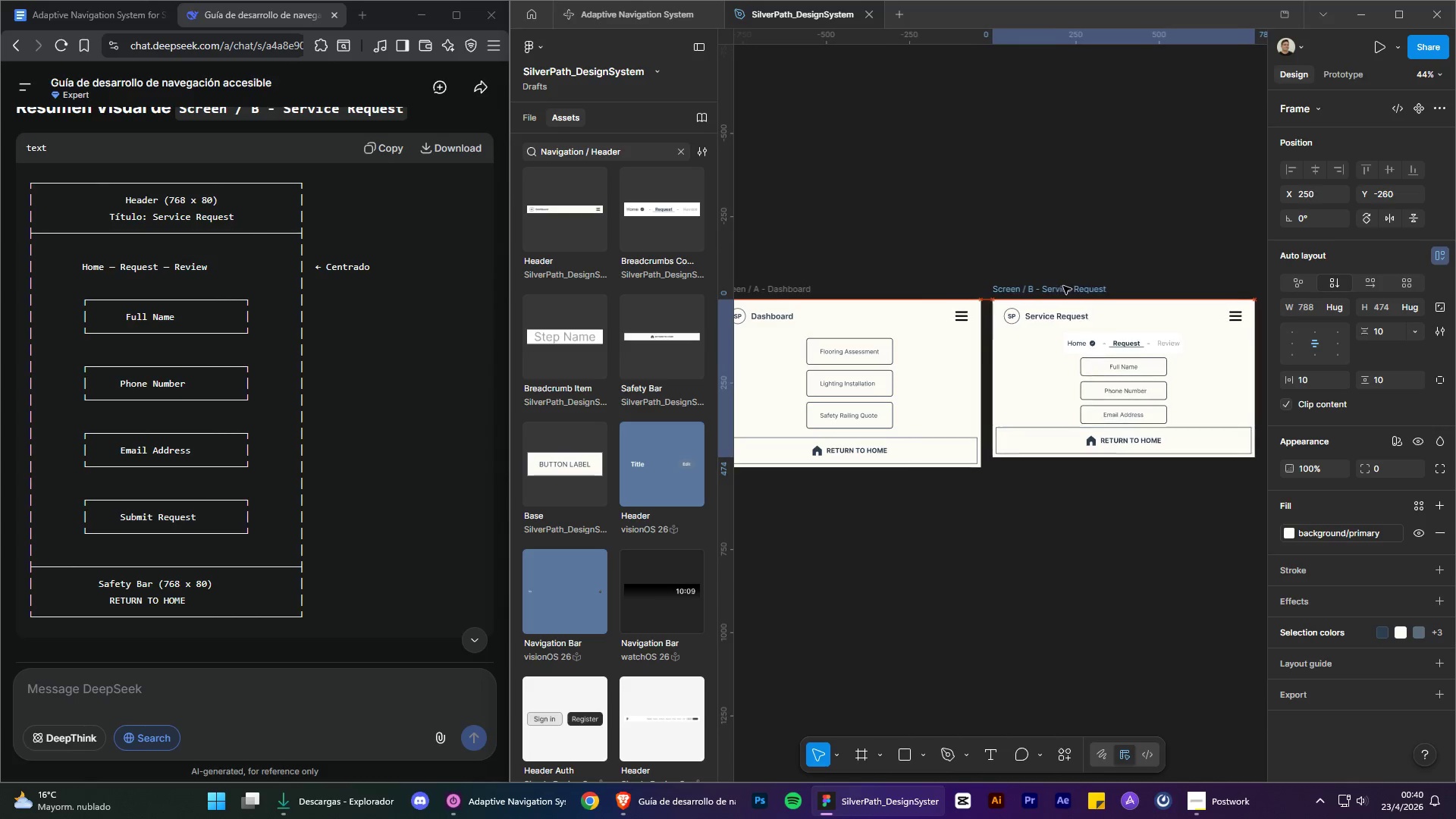 
left_click([1070, 254])
 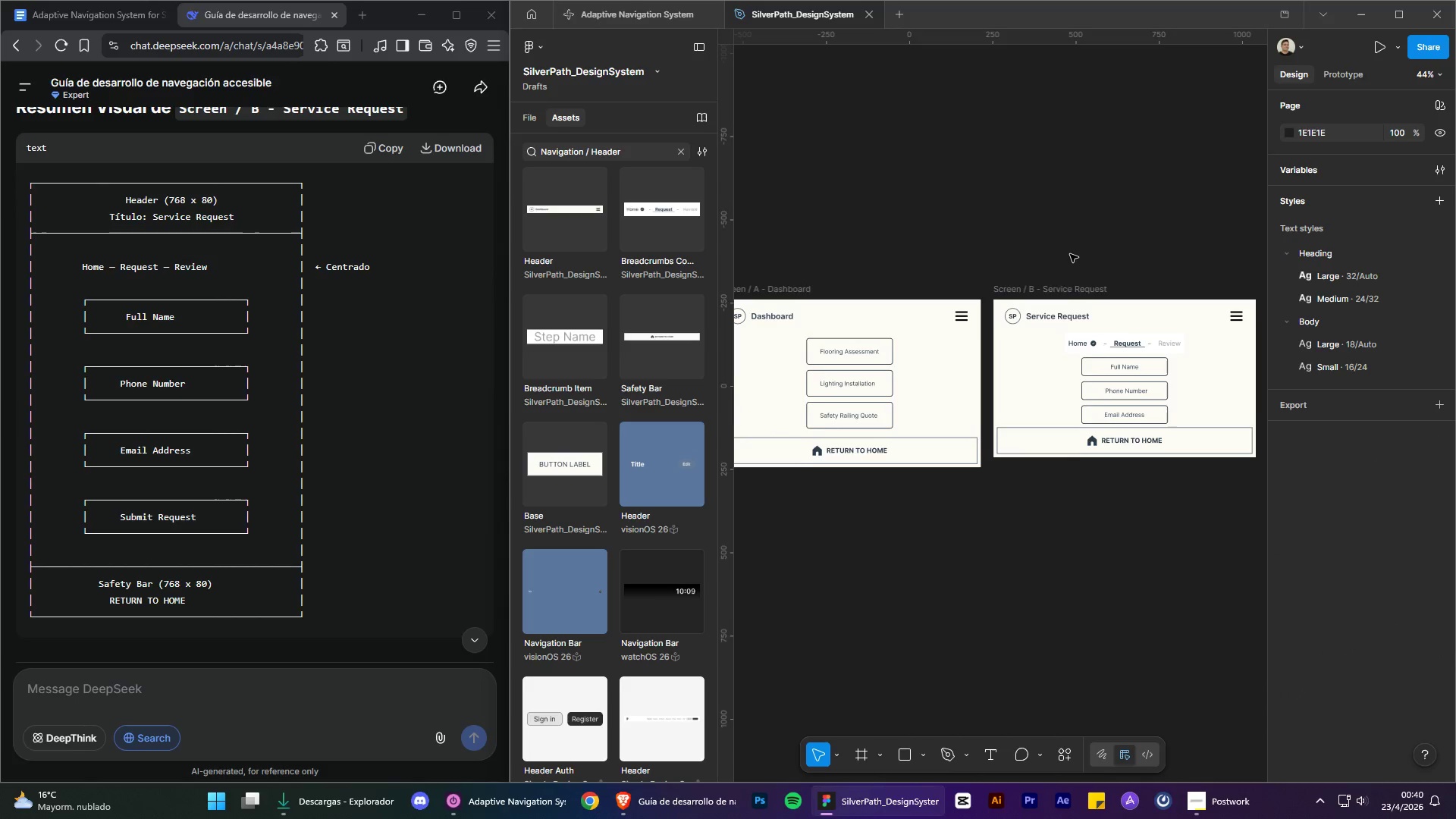 
scroll: coordinate [1070, 254], scroll_direction: up, amount: 1.0
 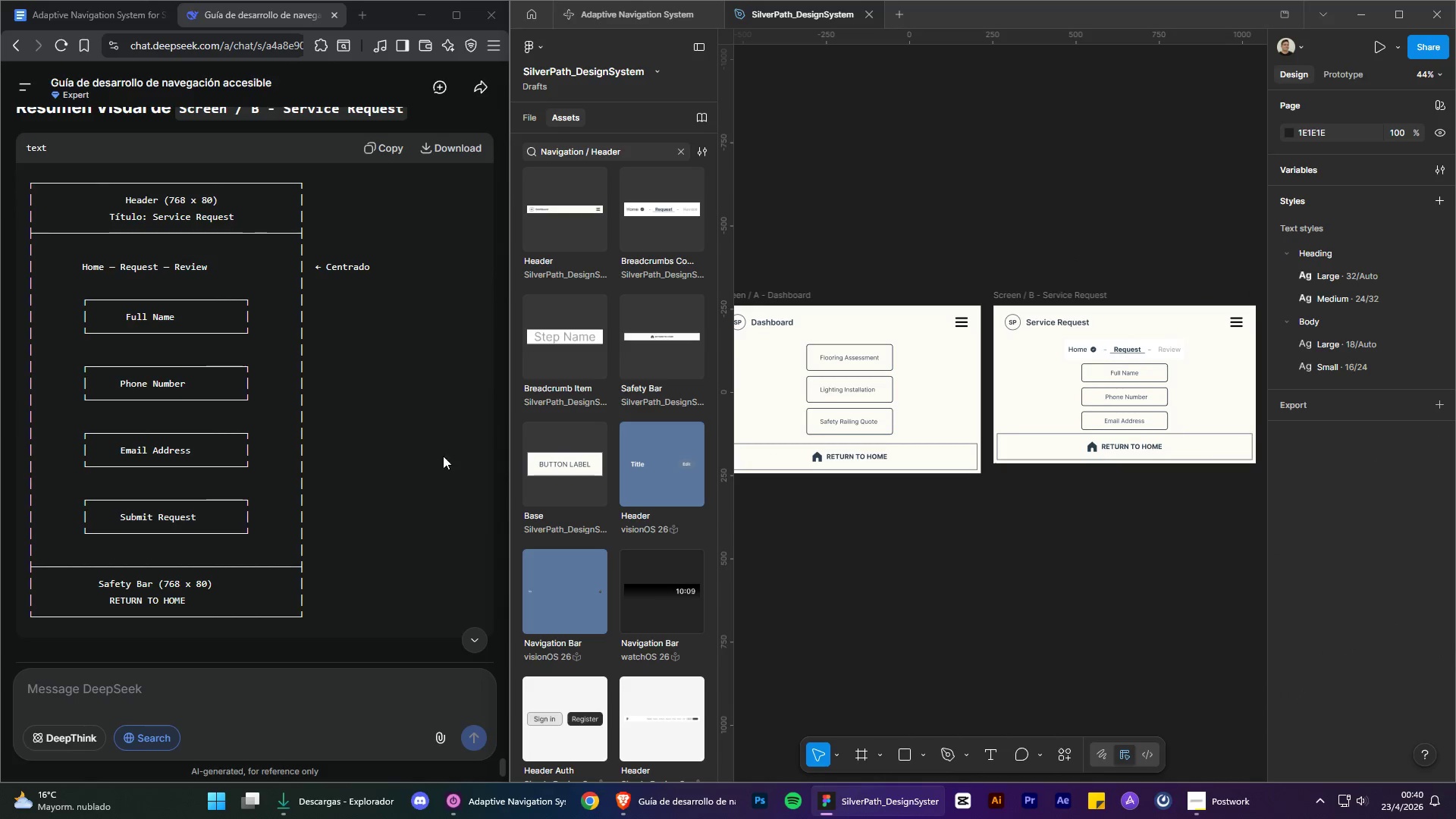 
scroll: coordinate [414, 462], scroll_direction: down, amount: 7.0
 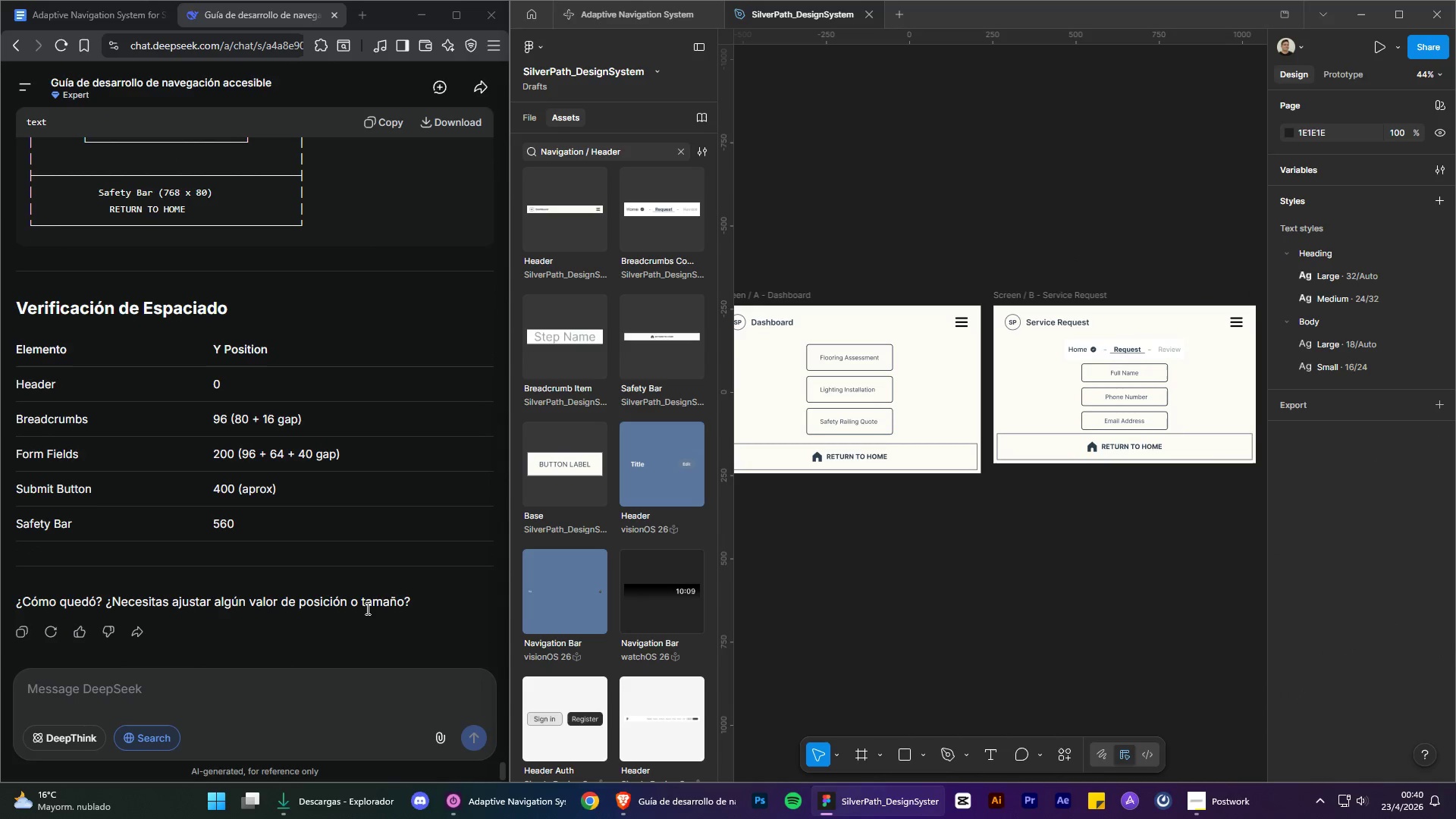 
scroll: coordinate [372, 556], scroll_direction: up, amount: 10.0
 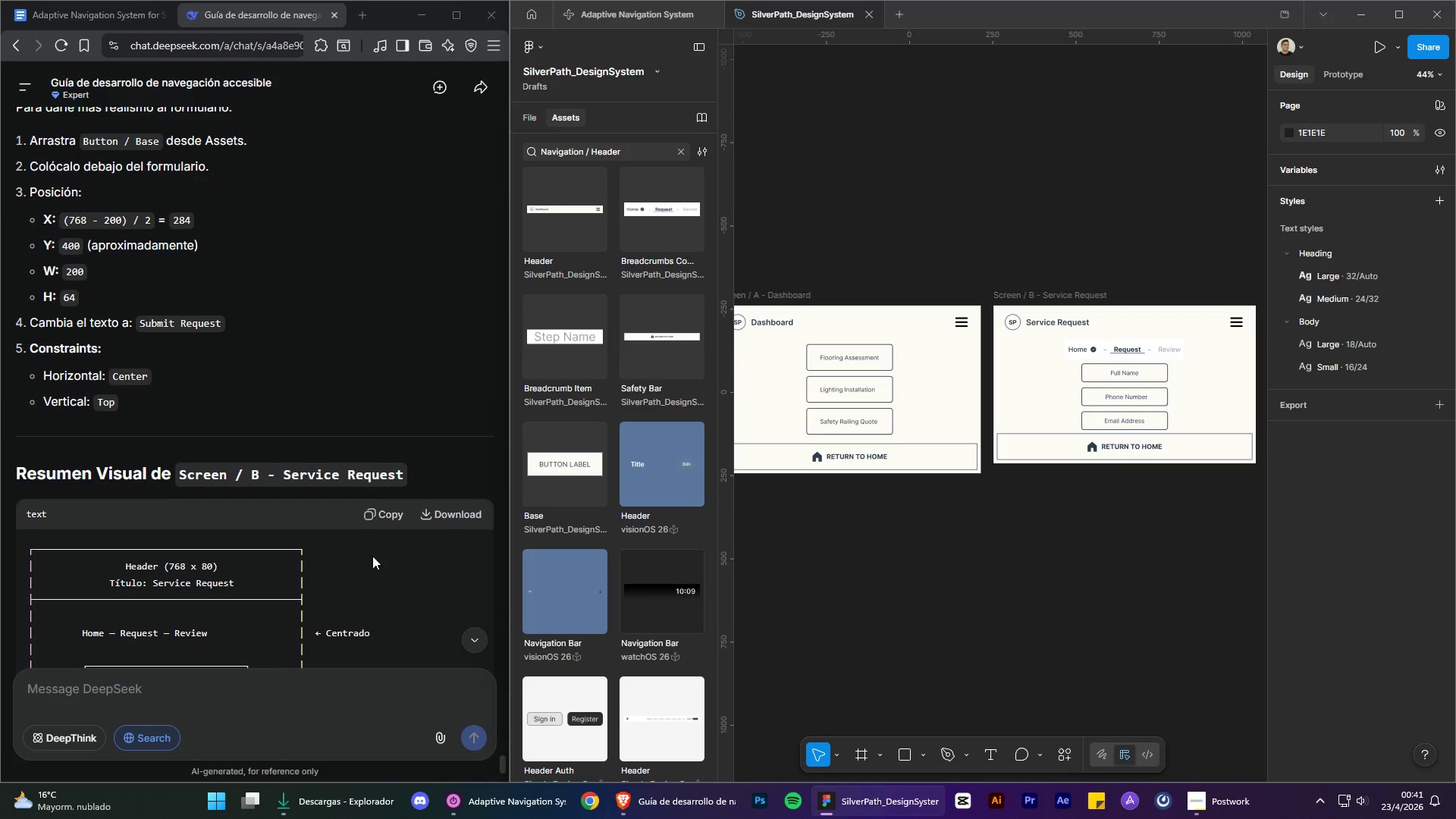 
scroll: coordinate [372, 556], scroll_direction: down, amount: 2.0